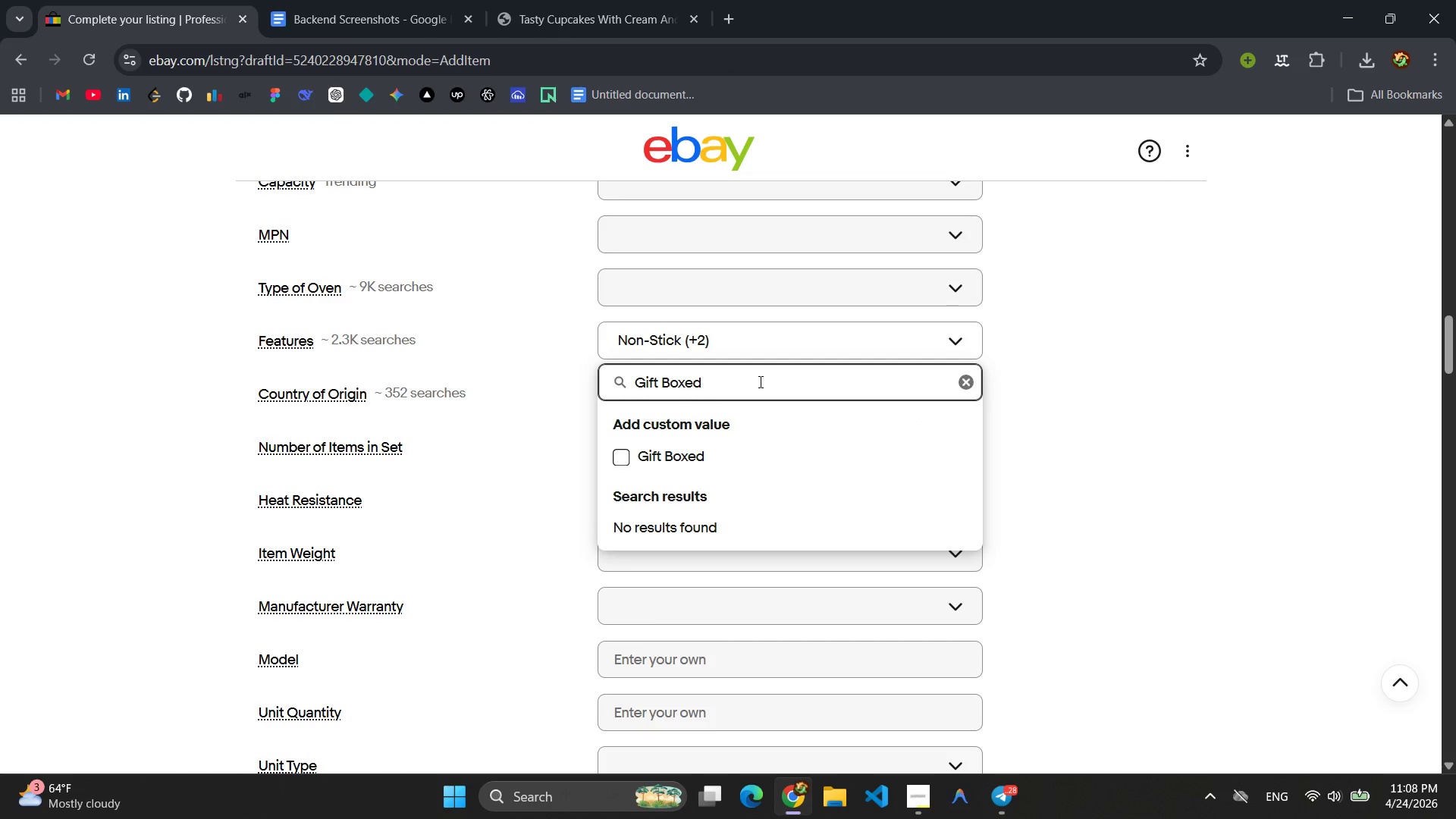 
key(Enter)
 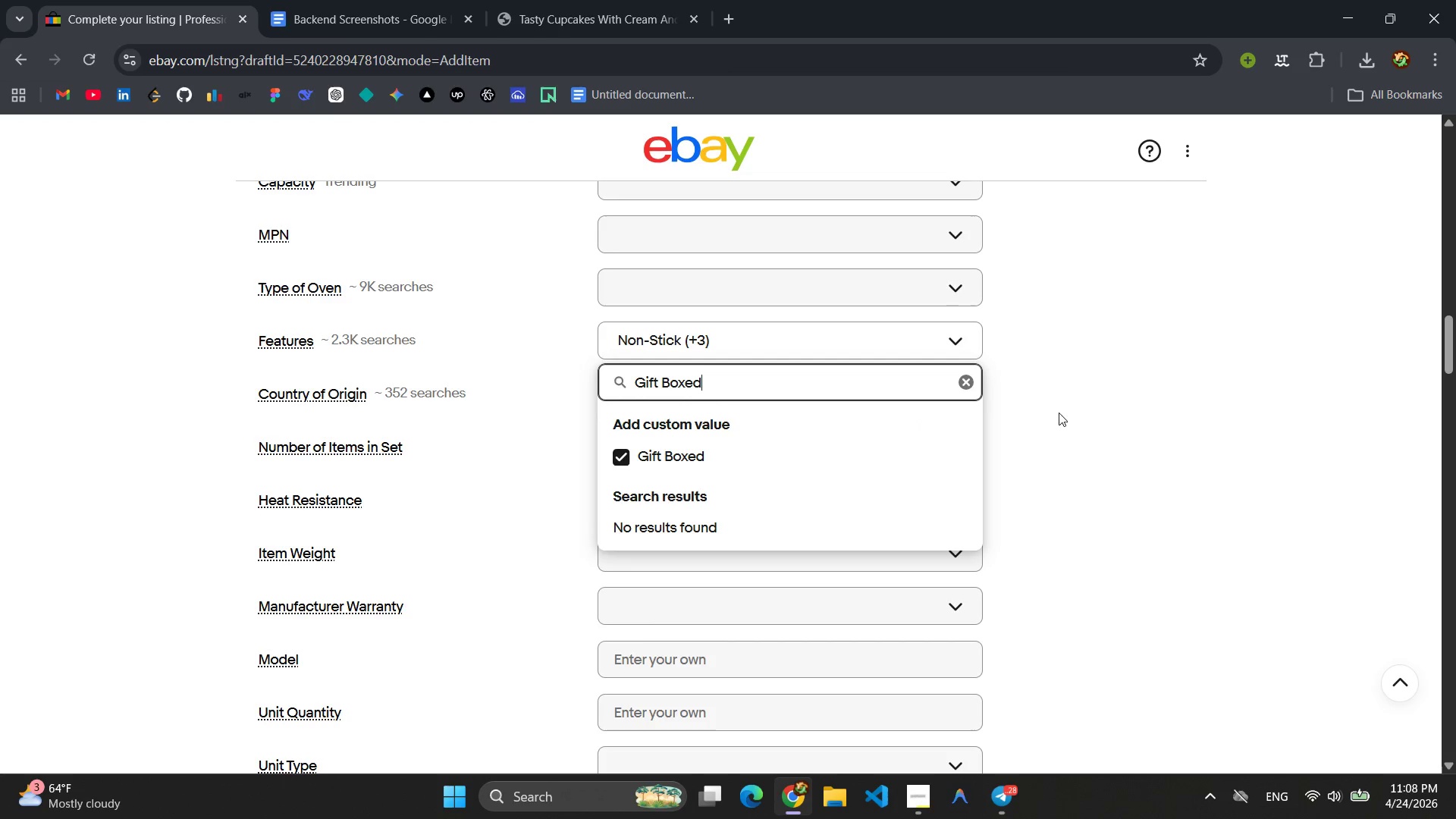 
left_click([1059, 448])
 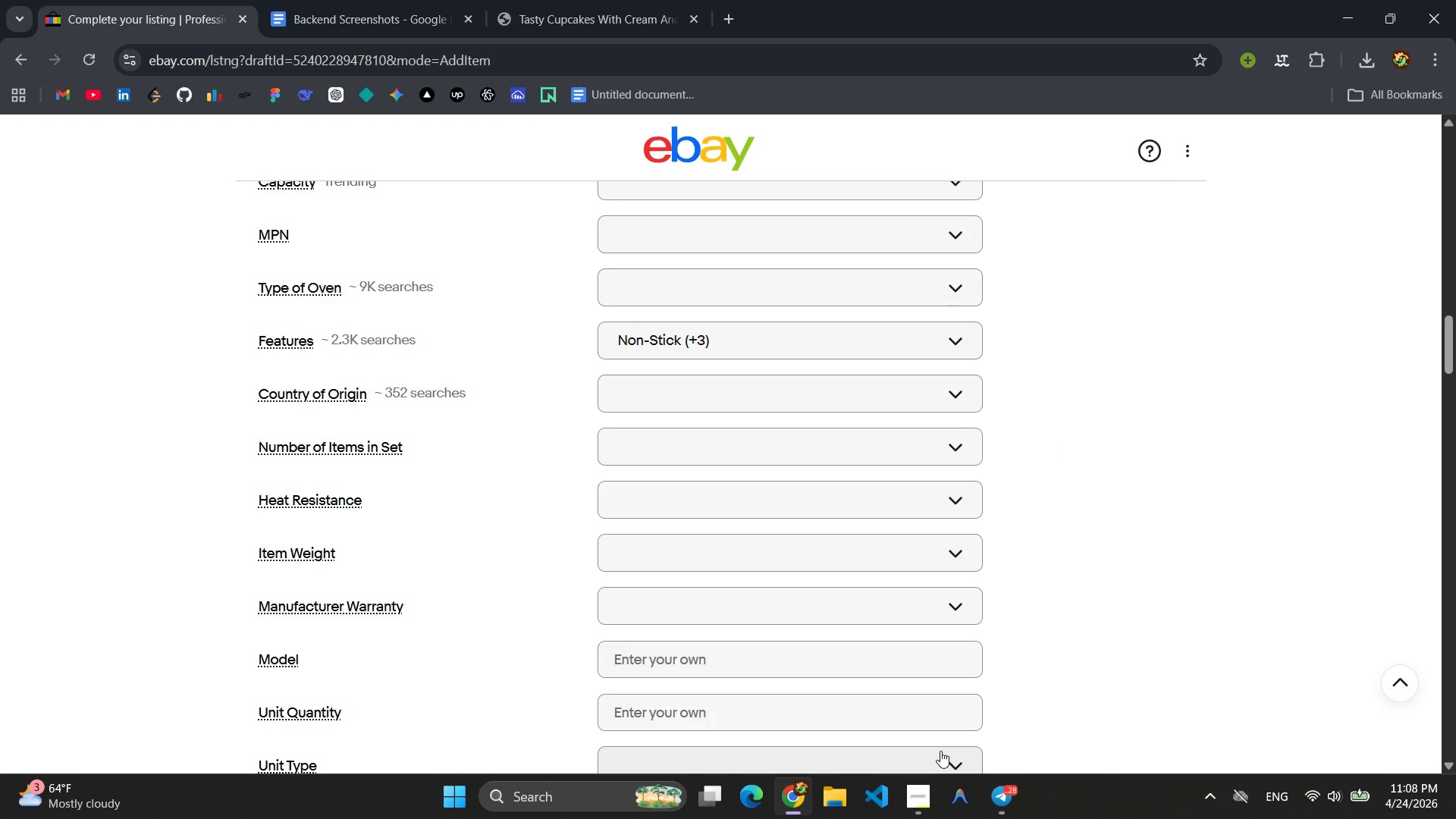 
left_click([906, 805])